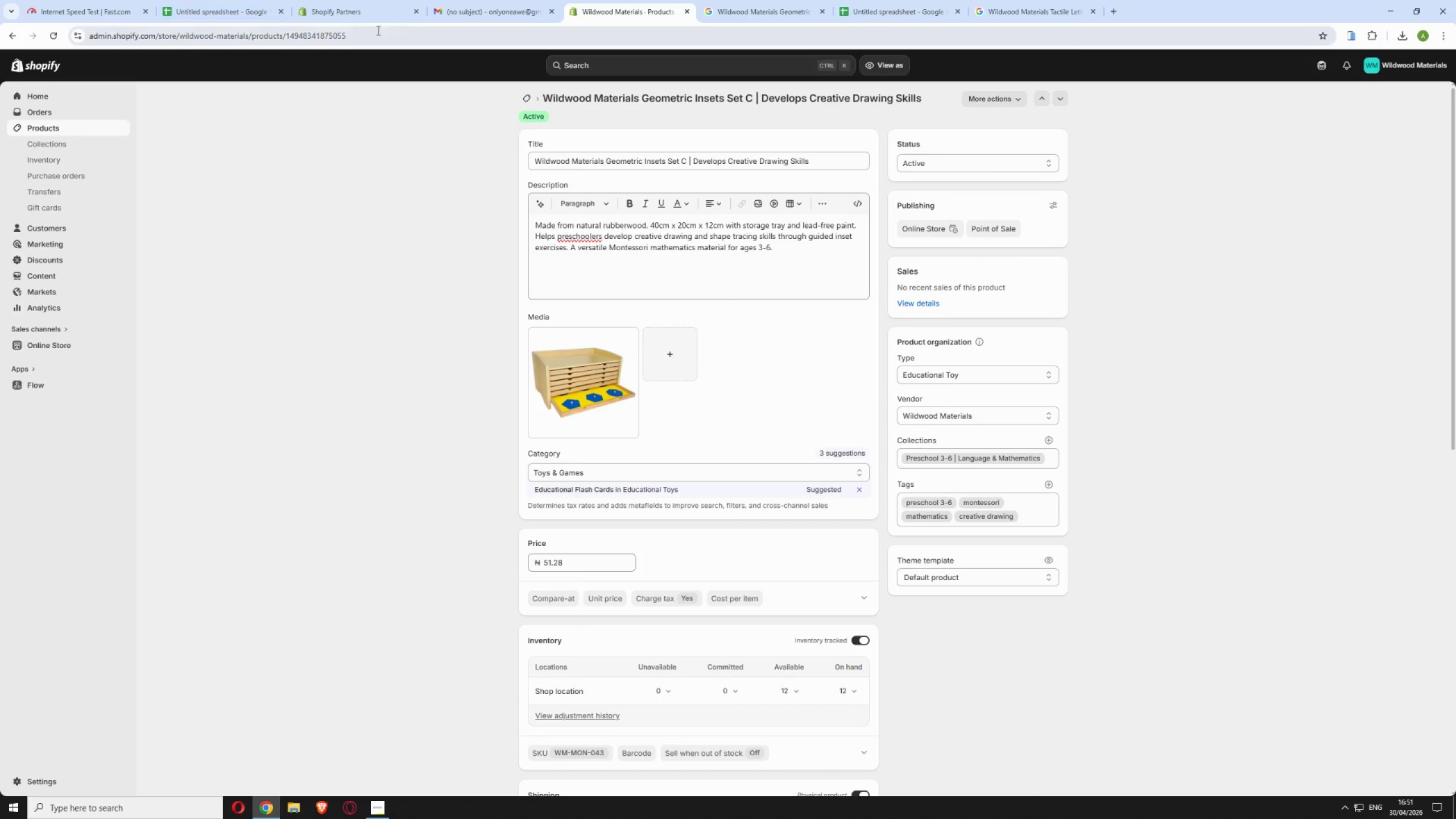 
left_click_drag(start_coordinate=[380, 32], to_coordinate=[287, 42])
 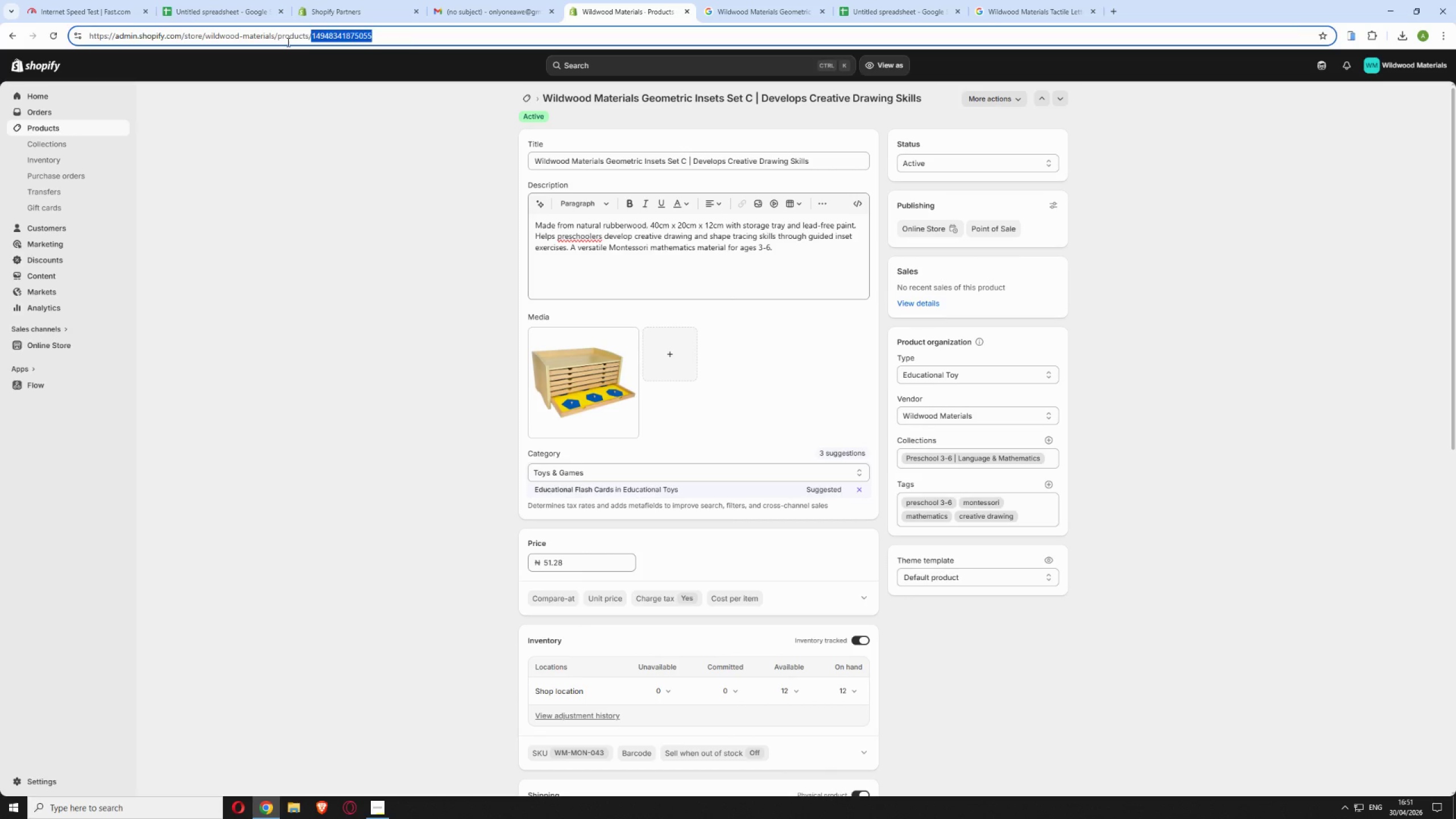 
key(Backspace)
 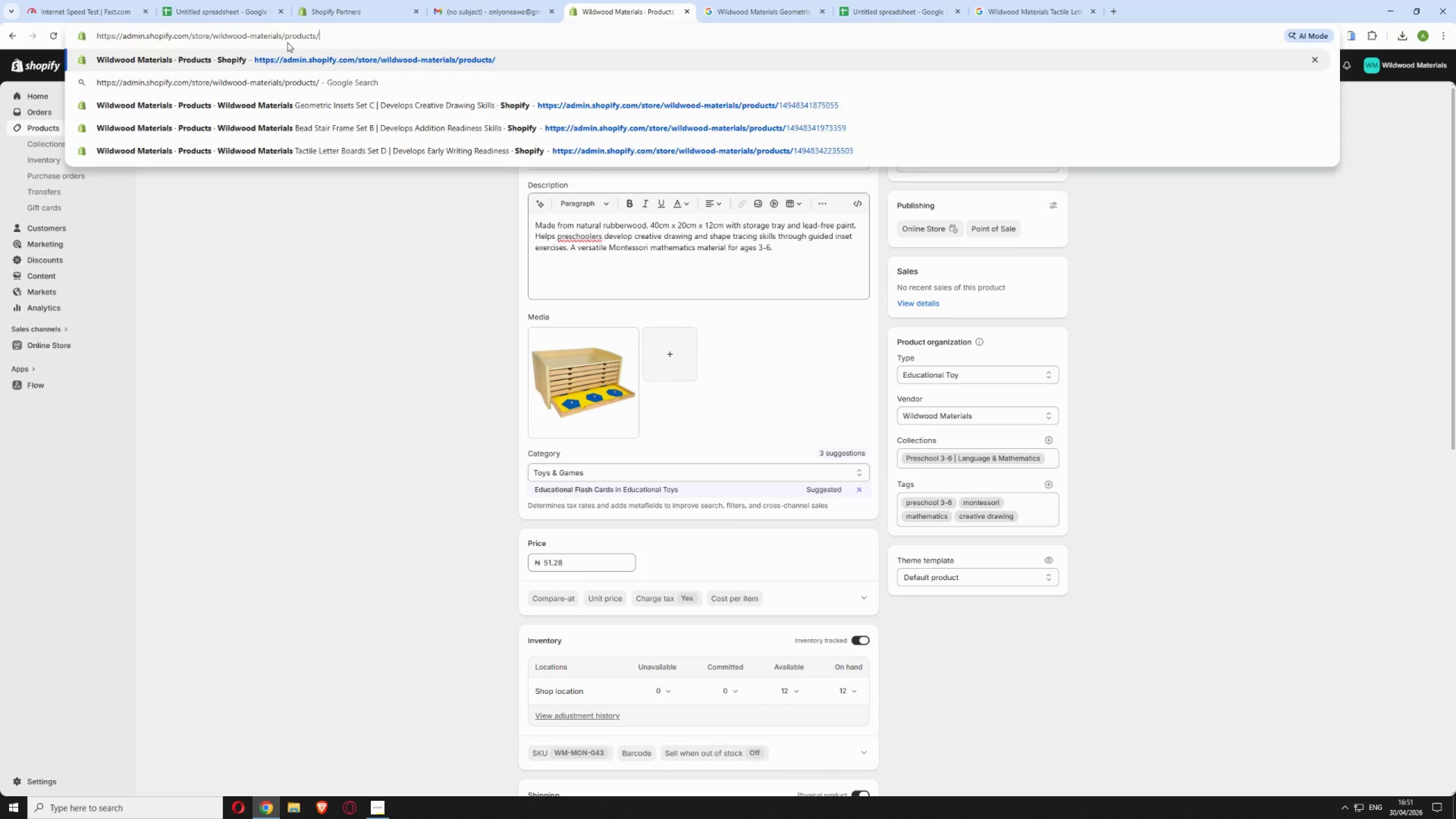 
key(Enter)
 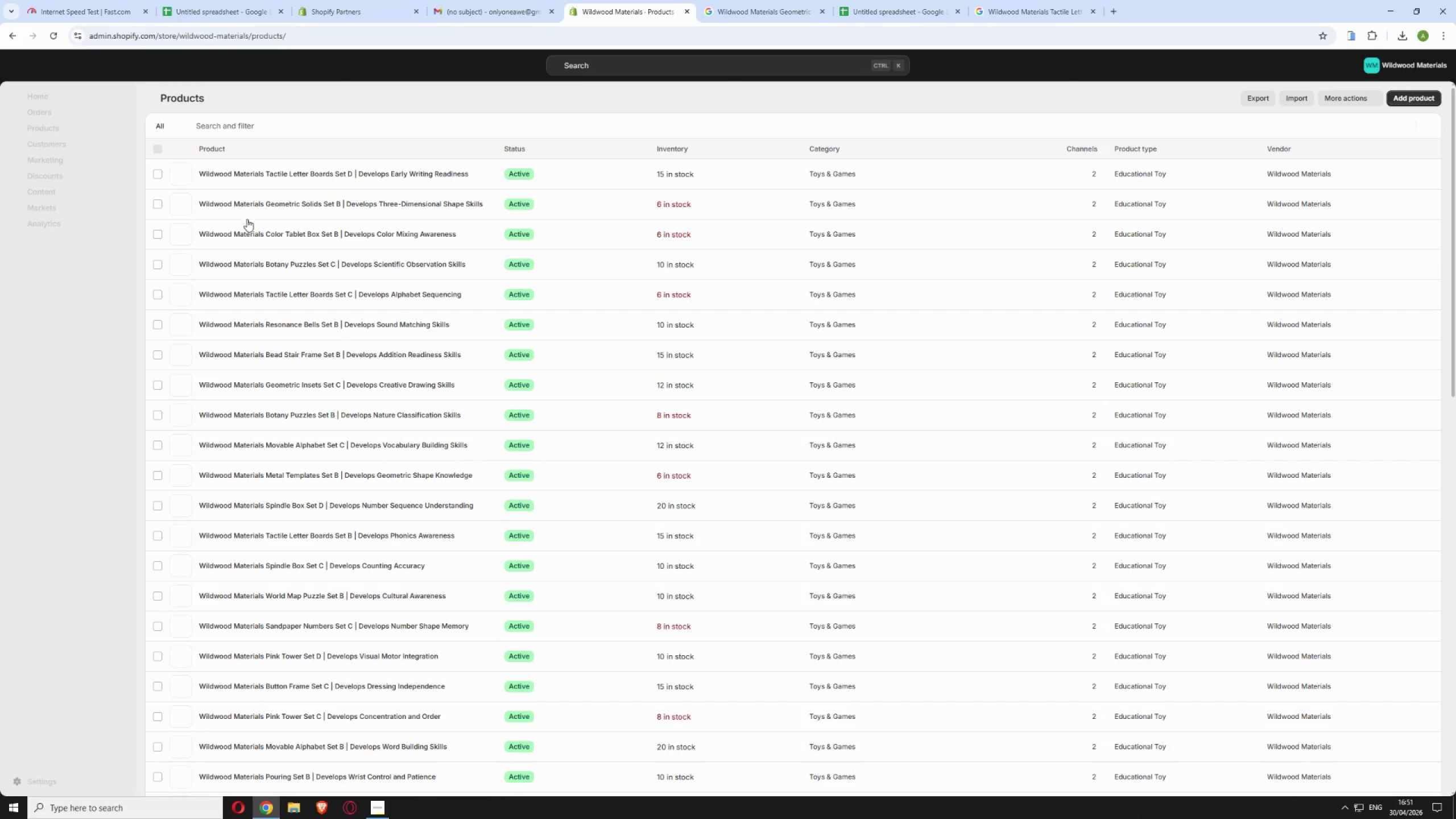 
wait(5.97)
 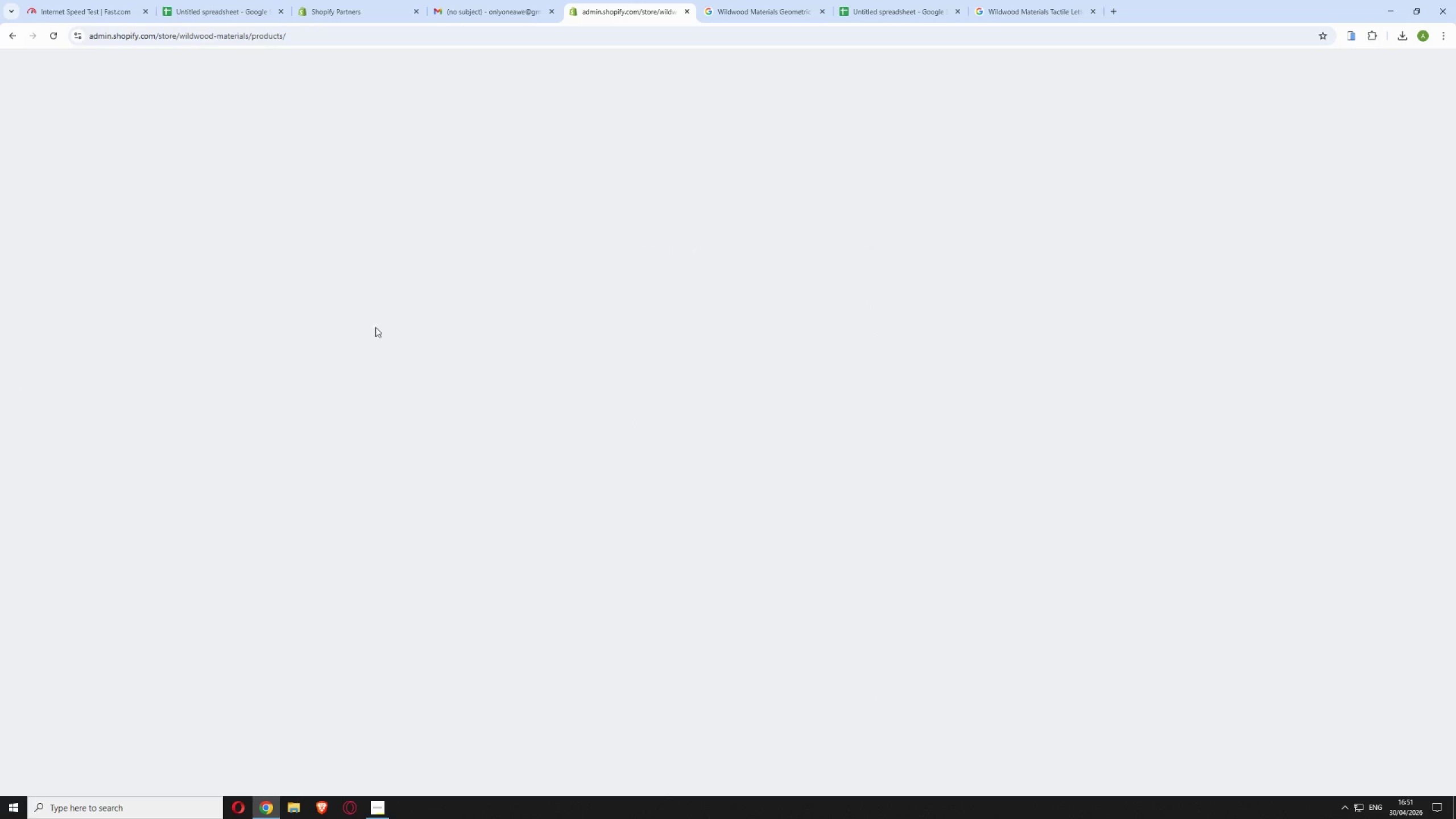 
scroll: coordinate [408, 368], scroll_direction: down, amount: 2.0
 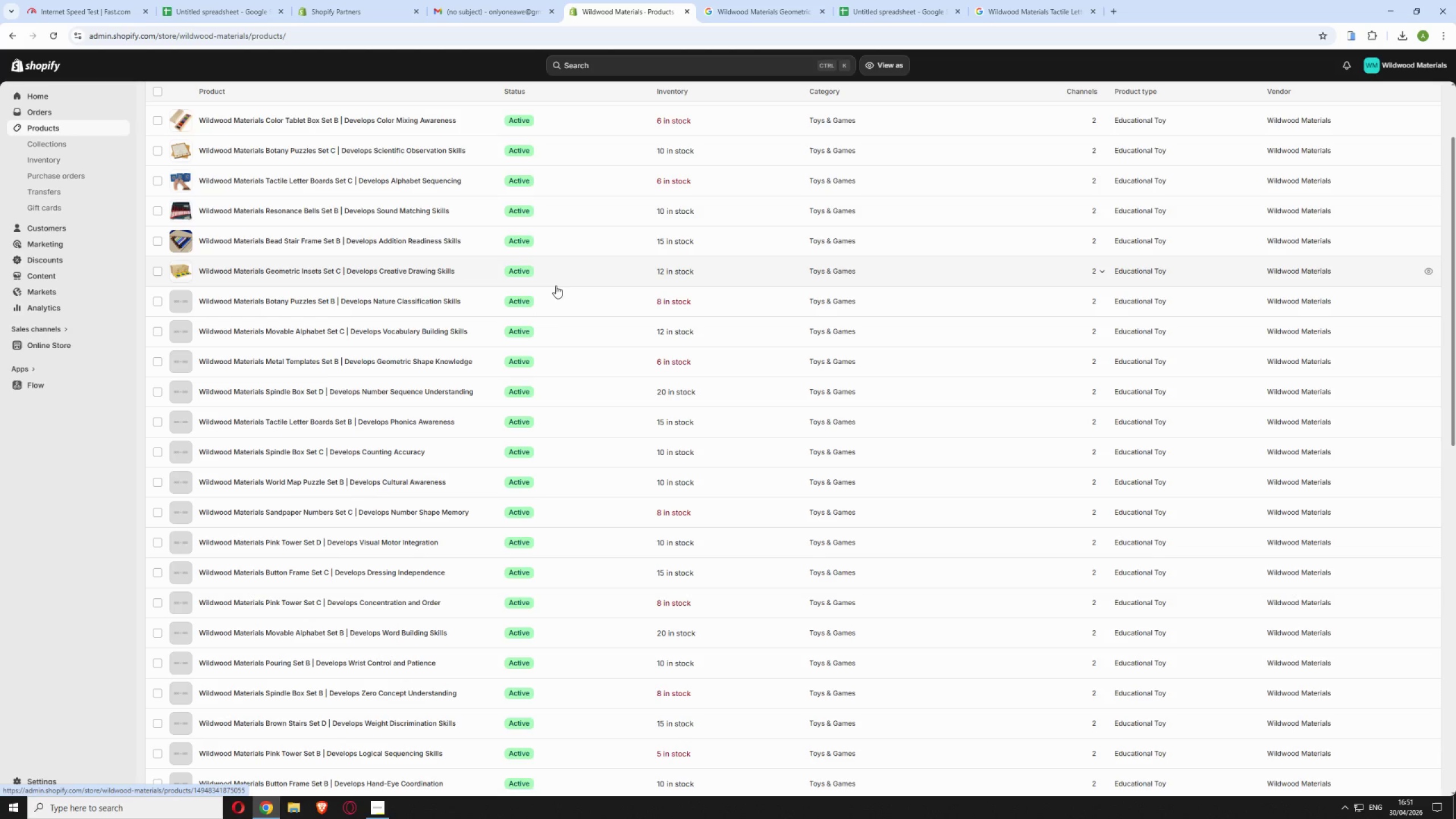 
left_click([557, 302])
 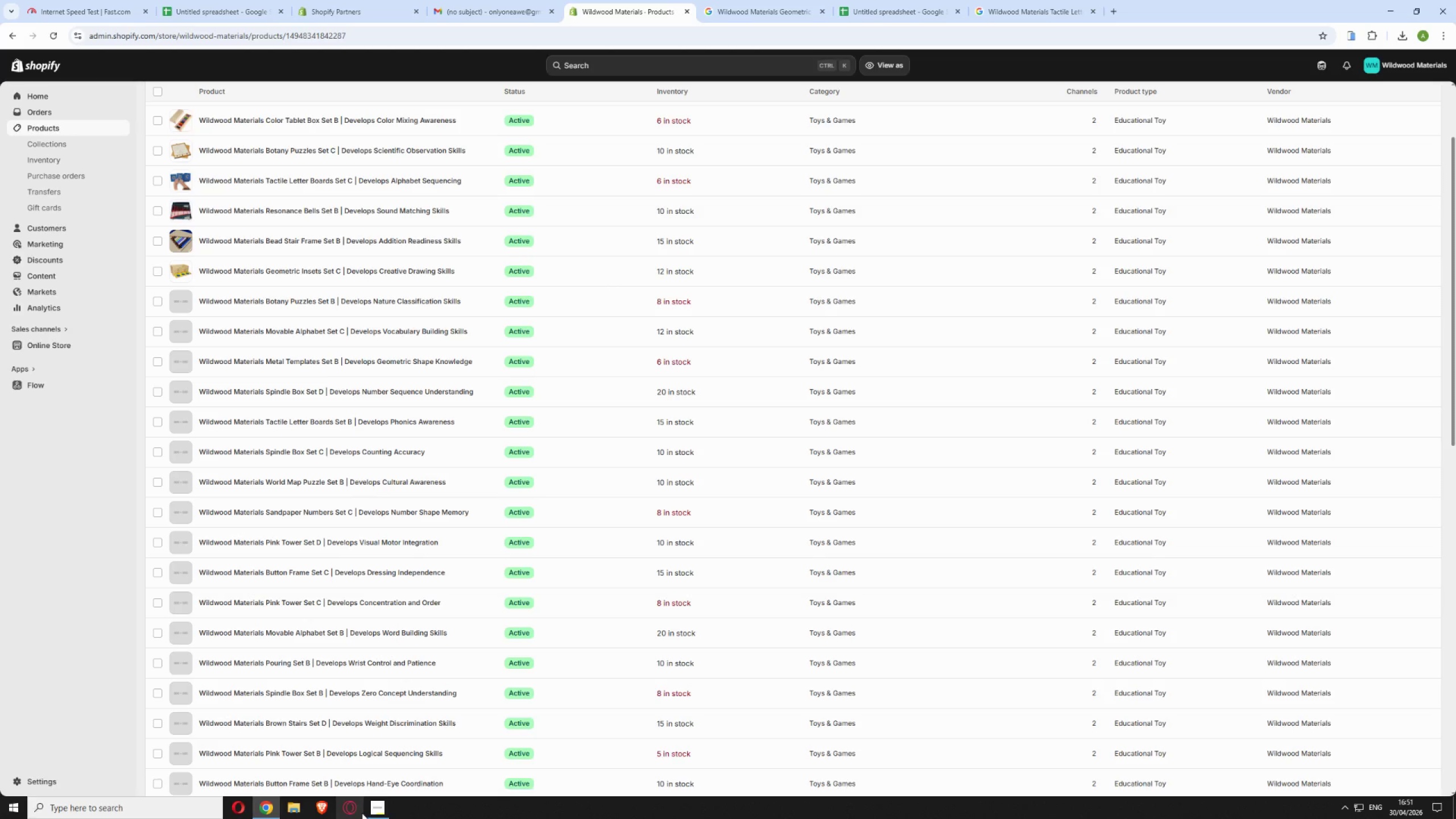 
left_click([367, 810])